 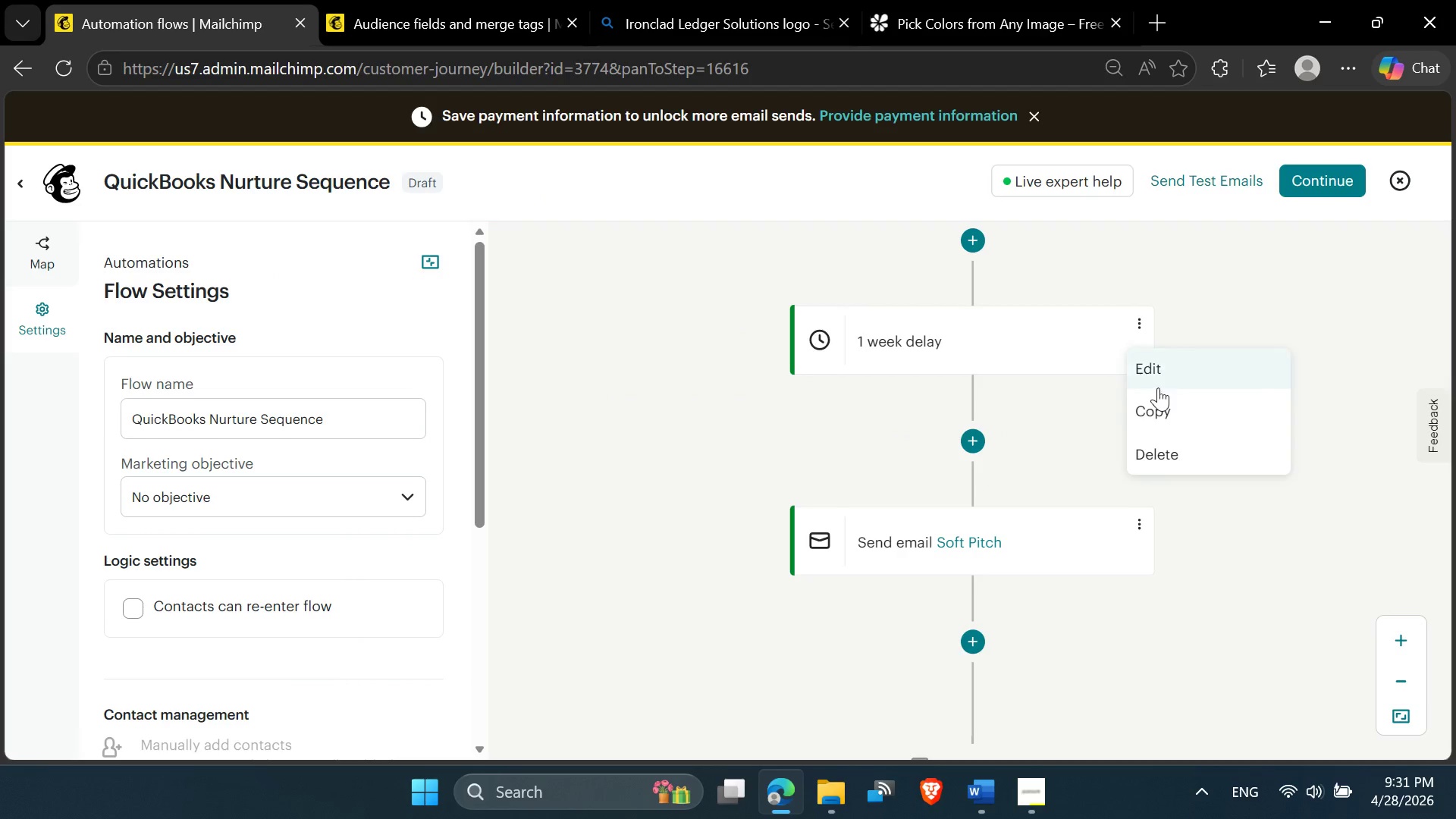 
left_click_drag(start_coordinate=[196, 334], to_coordinate=[161, 326])
 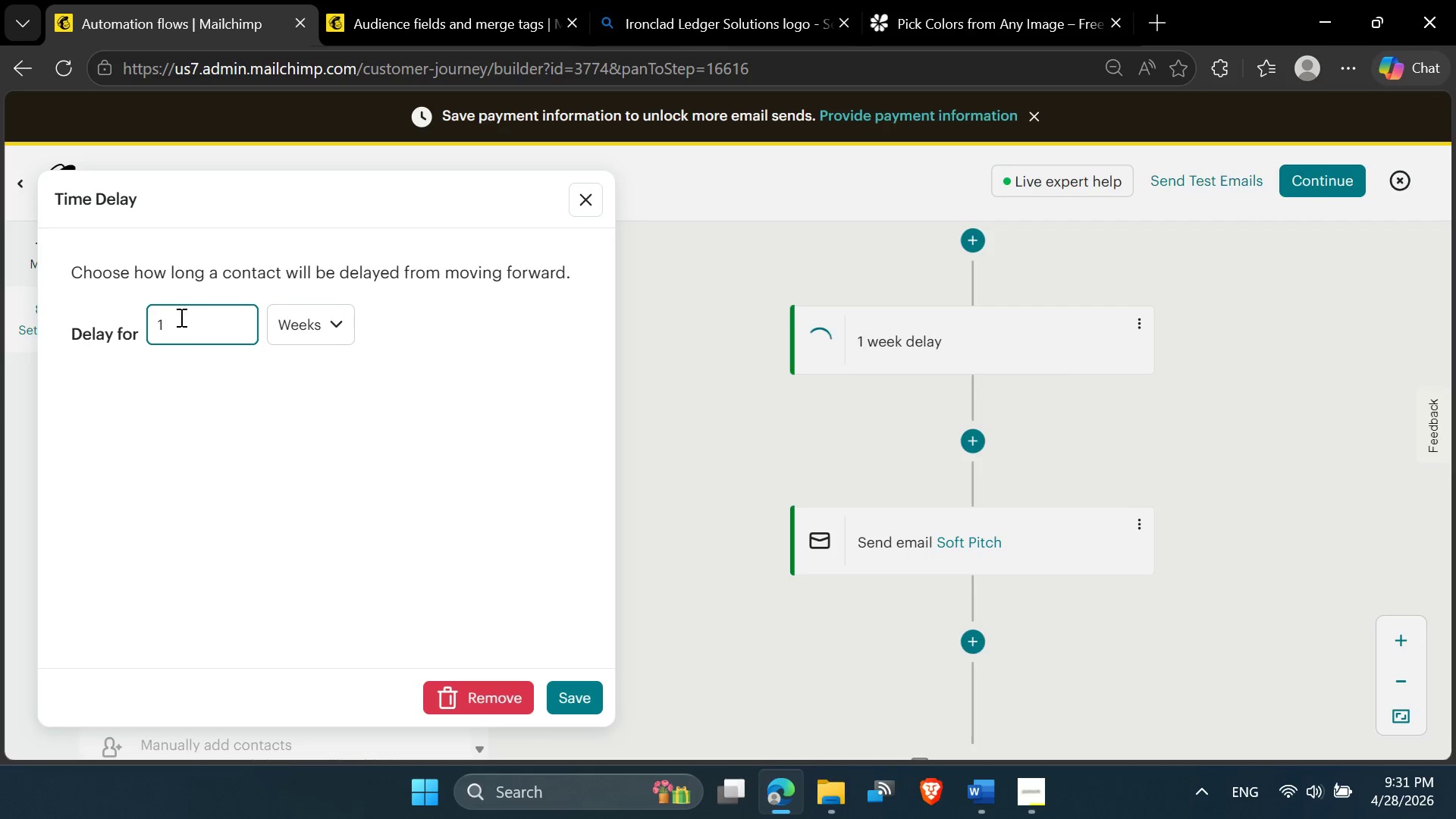 
left_click_drag(start_coordinate=[180, 315], to_coordinate=[151, 321])
 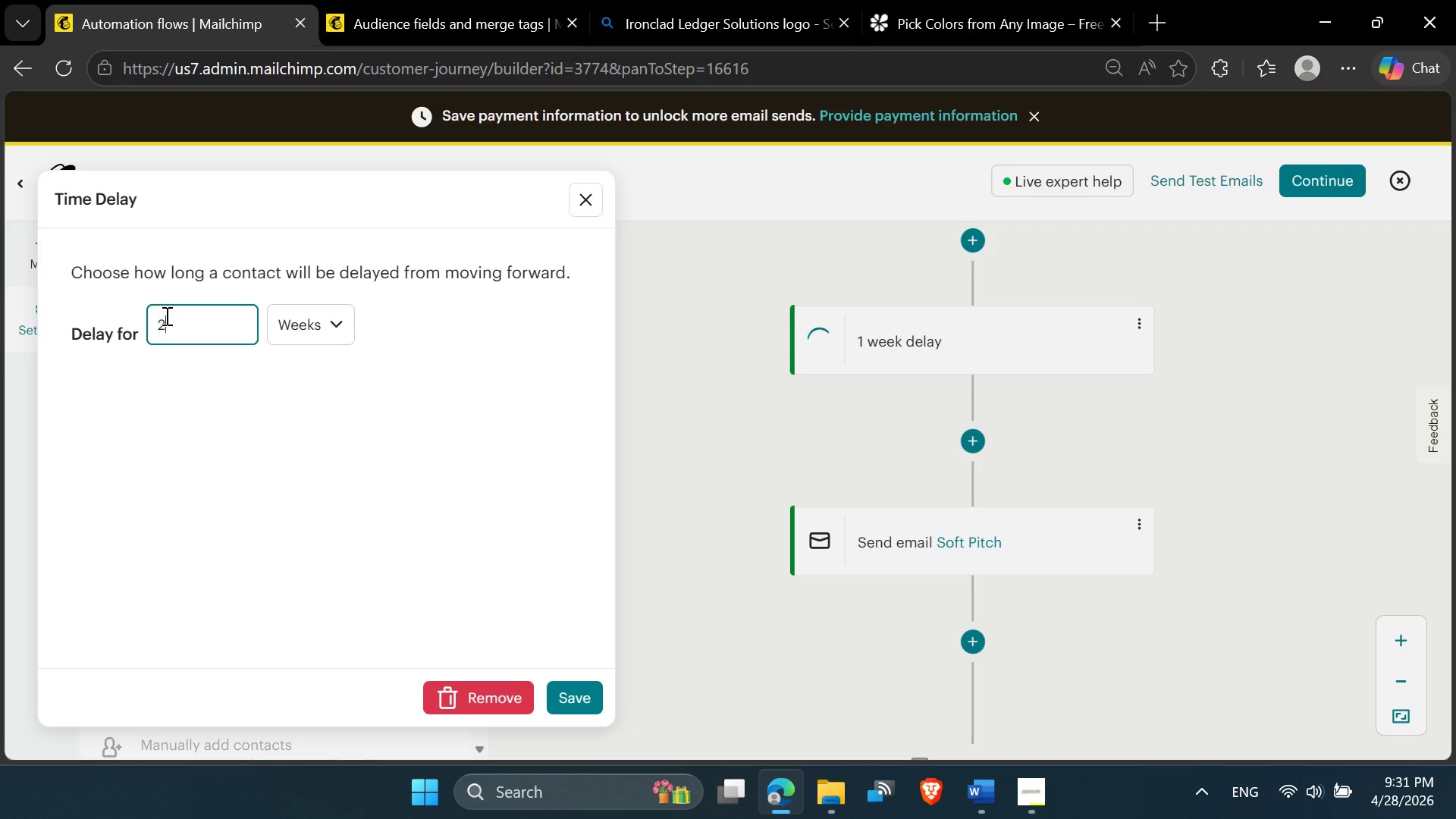 
scroll: coordinate [165, 315], scroll_direction: up, amount: 1.0
 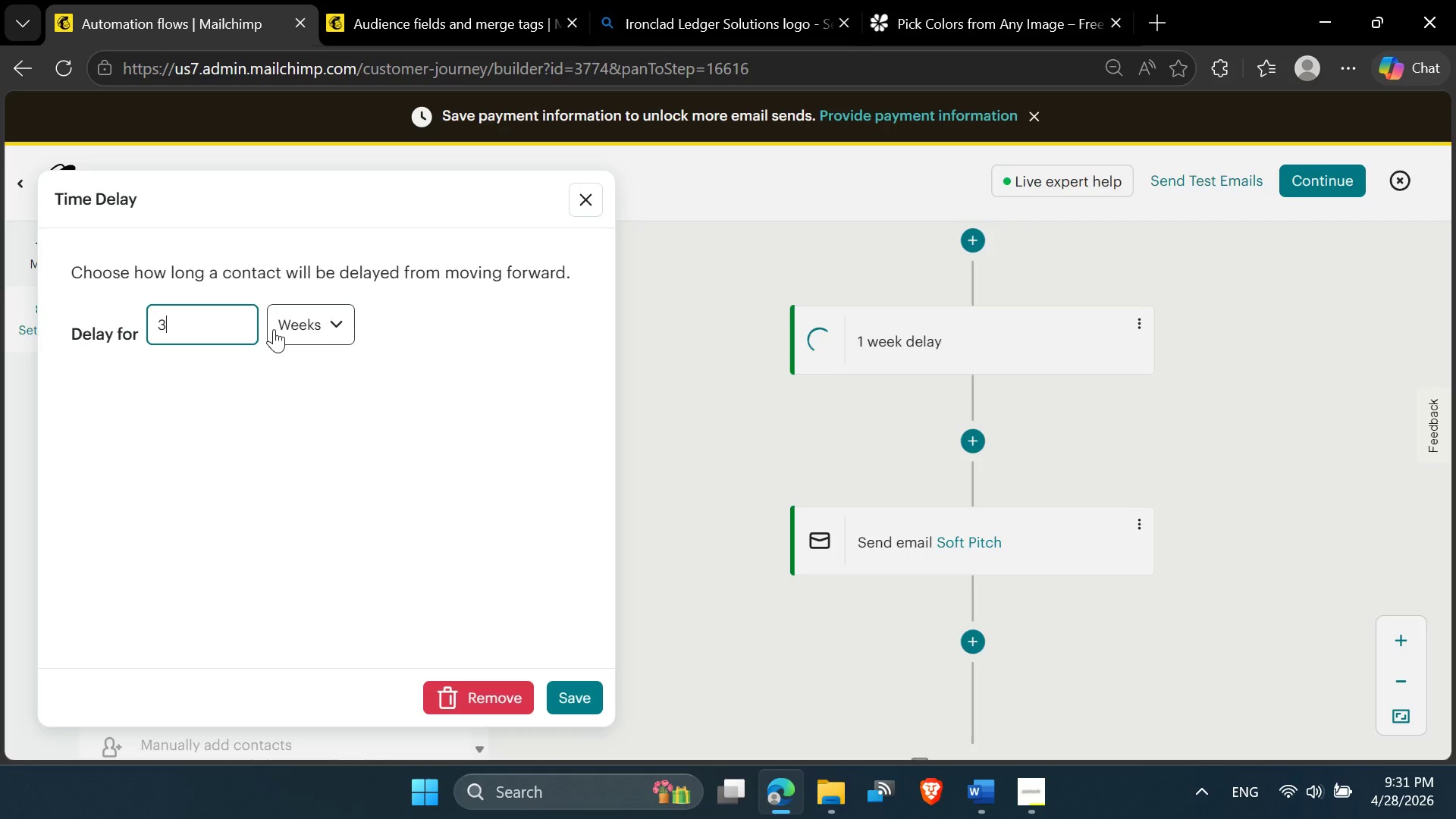 
left_click([294, 329])
 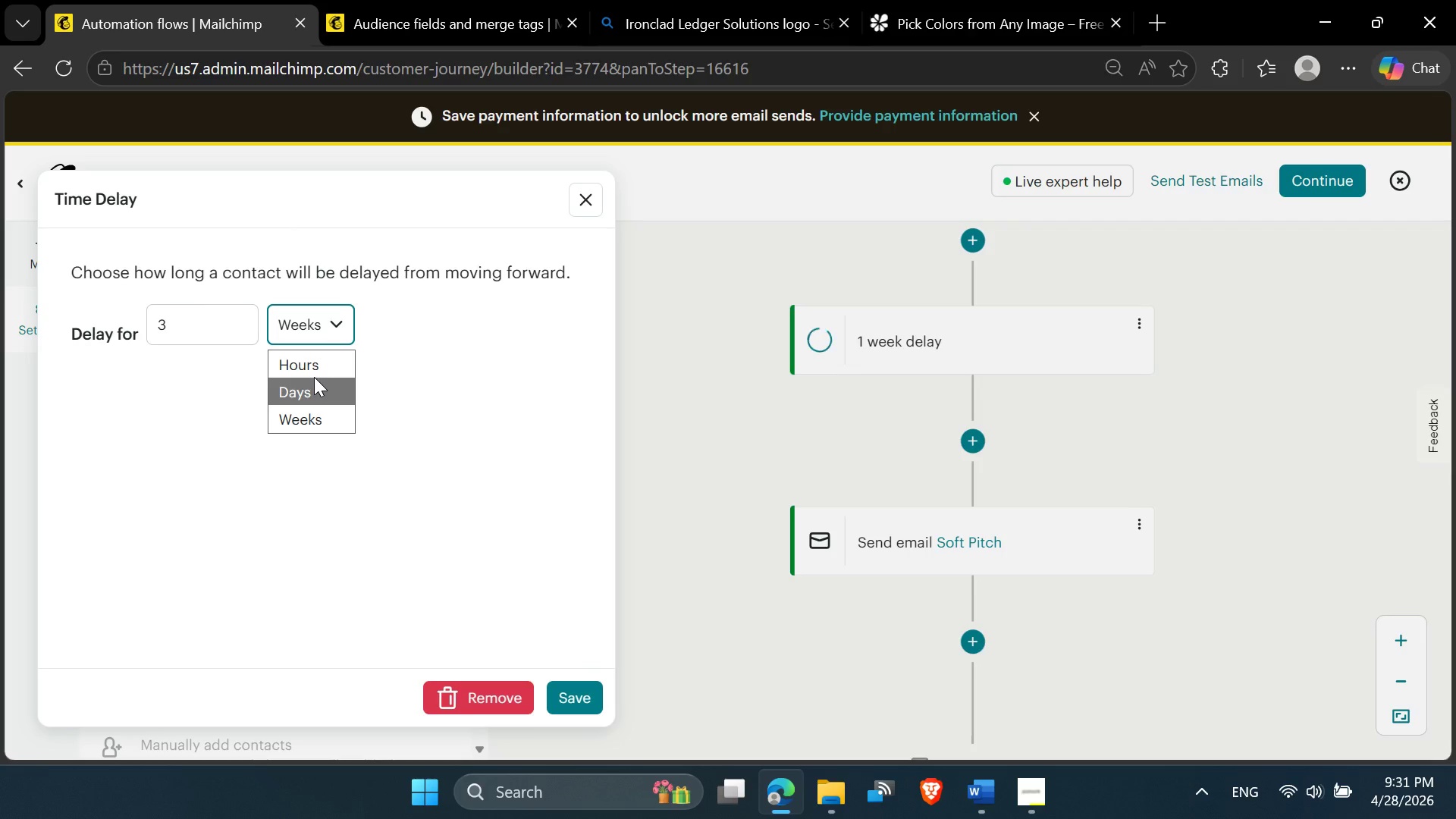 
left_click([314, 378])
 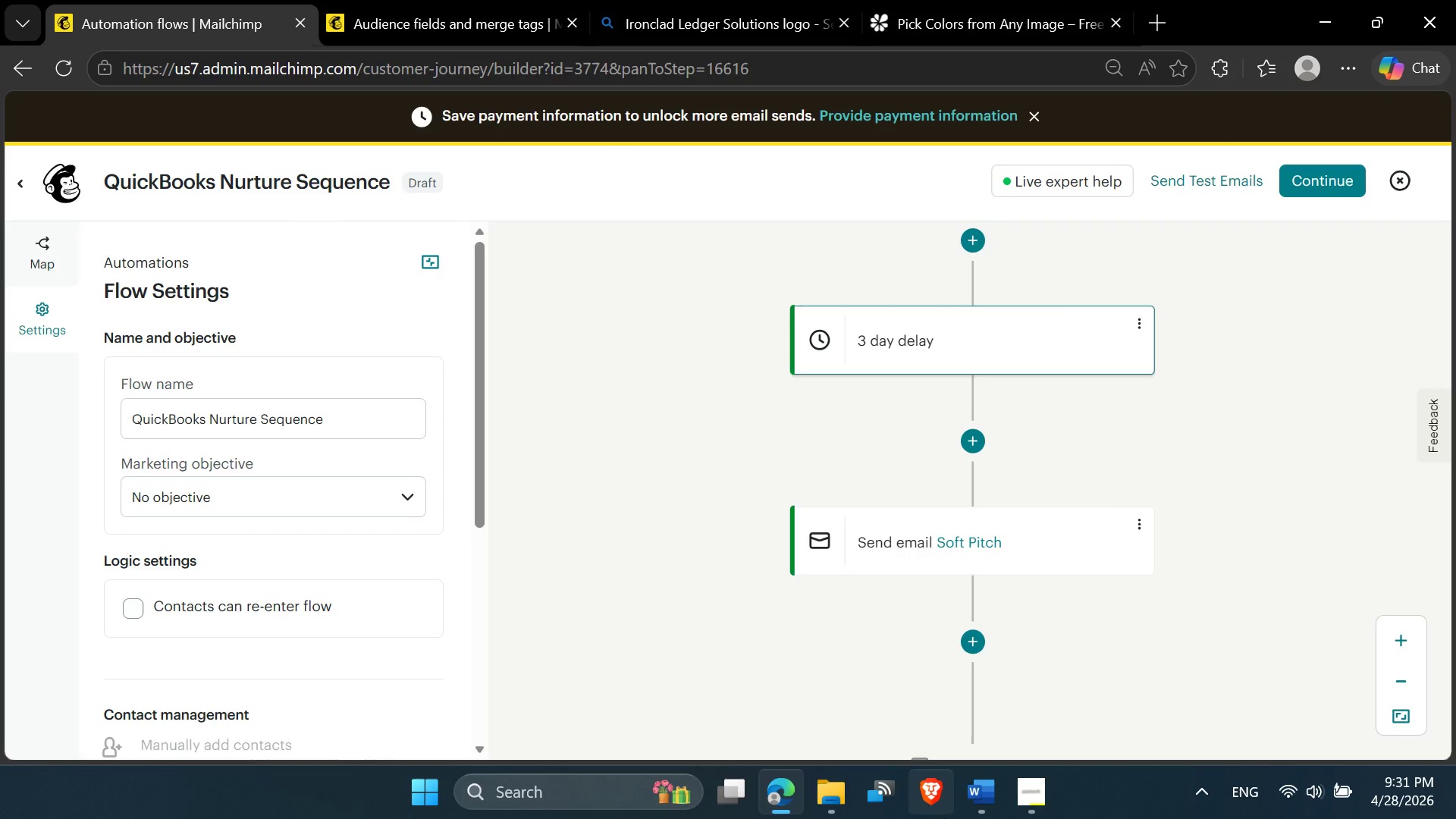 
wait(8.31)
 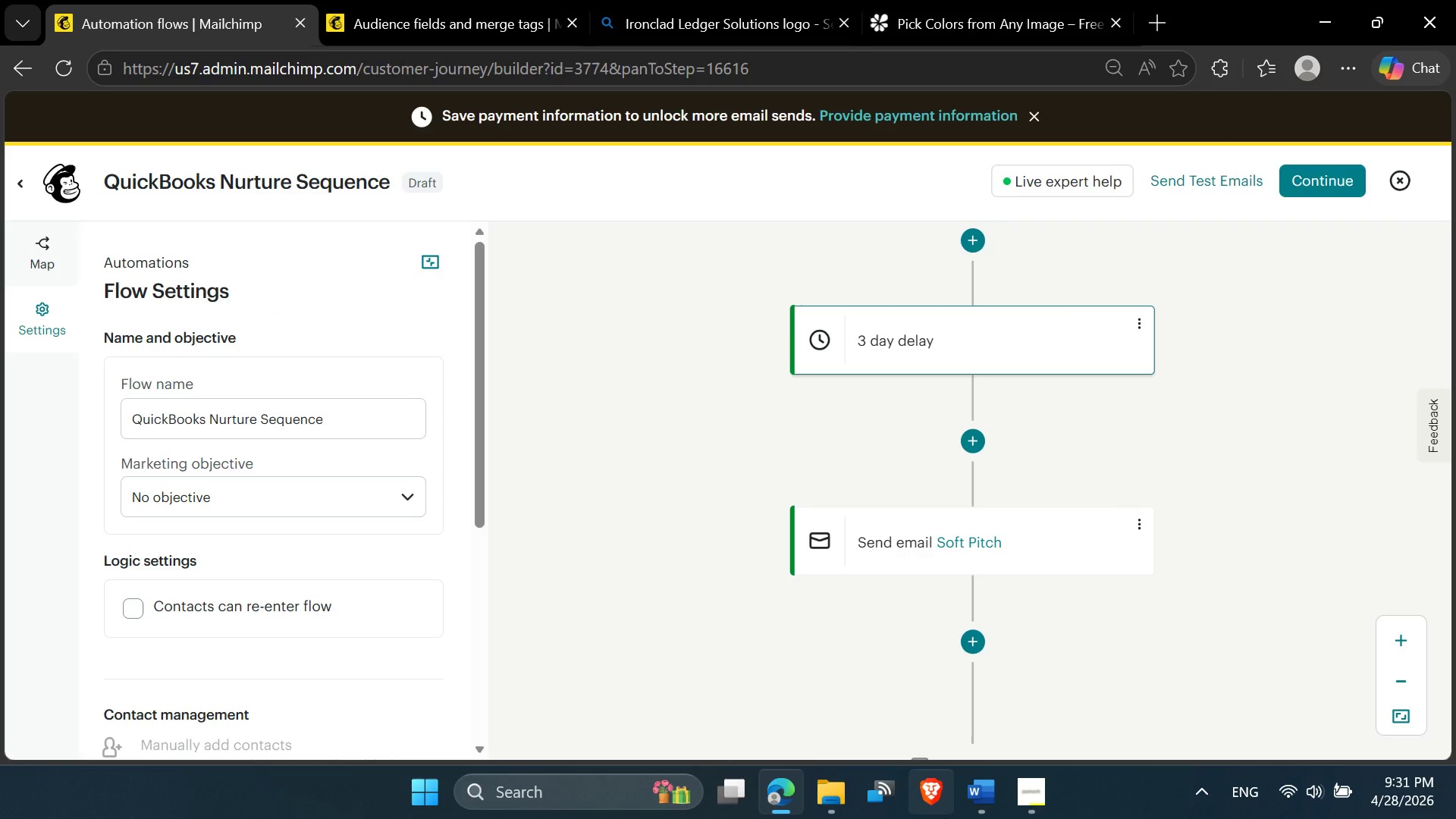 
scroll: coordinate [1034, 576], scroll_direction: up, amount: 7.0
 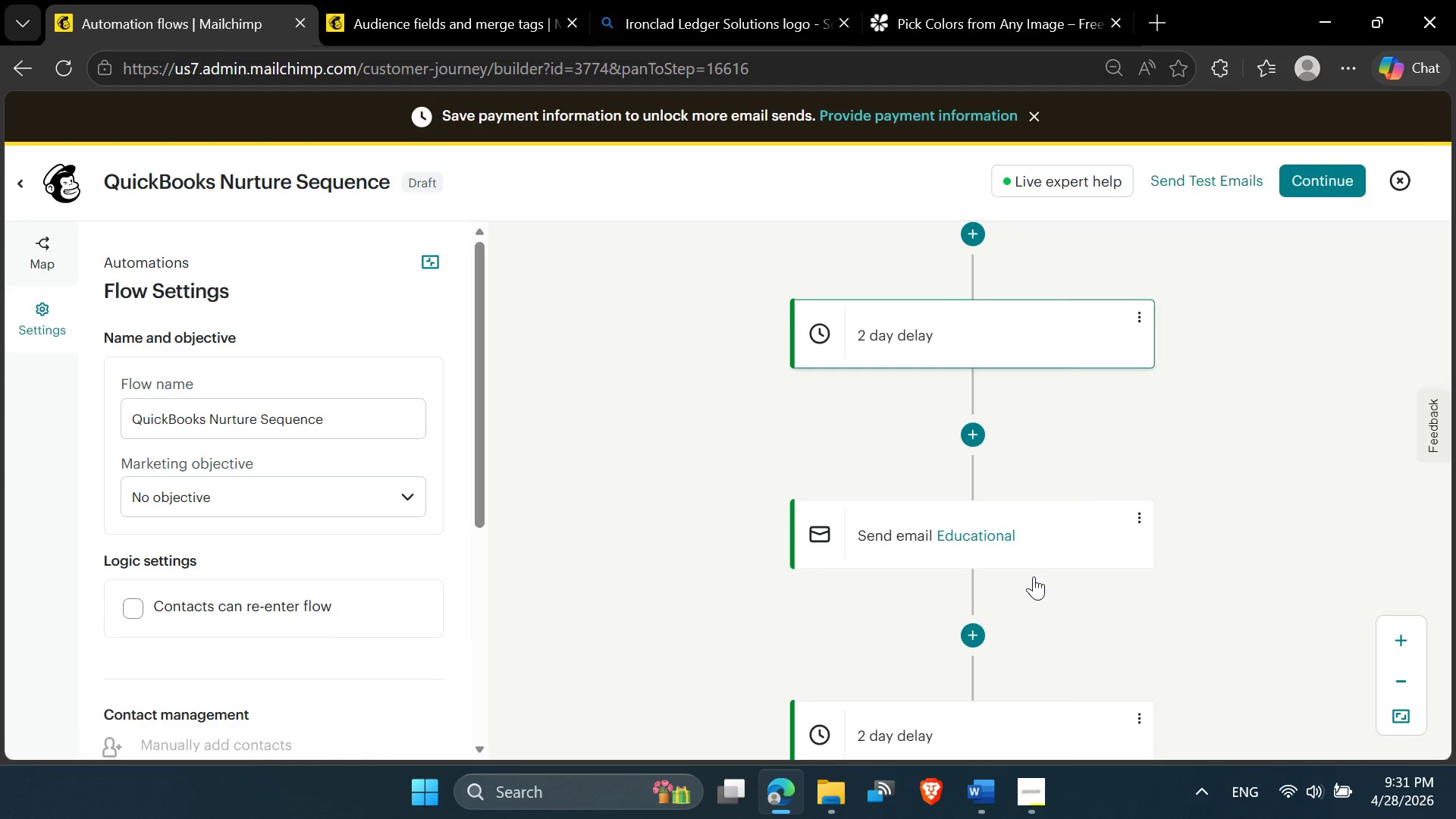 
scroll: coordinate [1029, 582], scroll_direction: down, amount: 6.0
 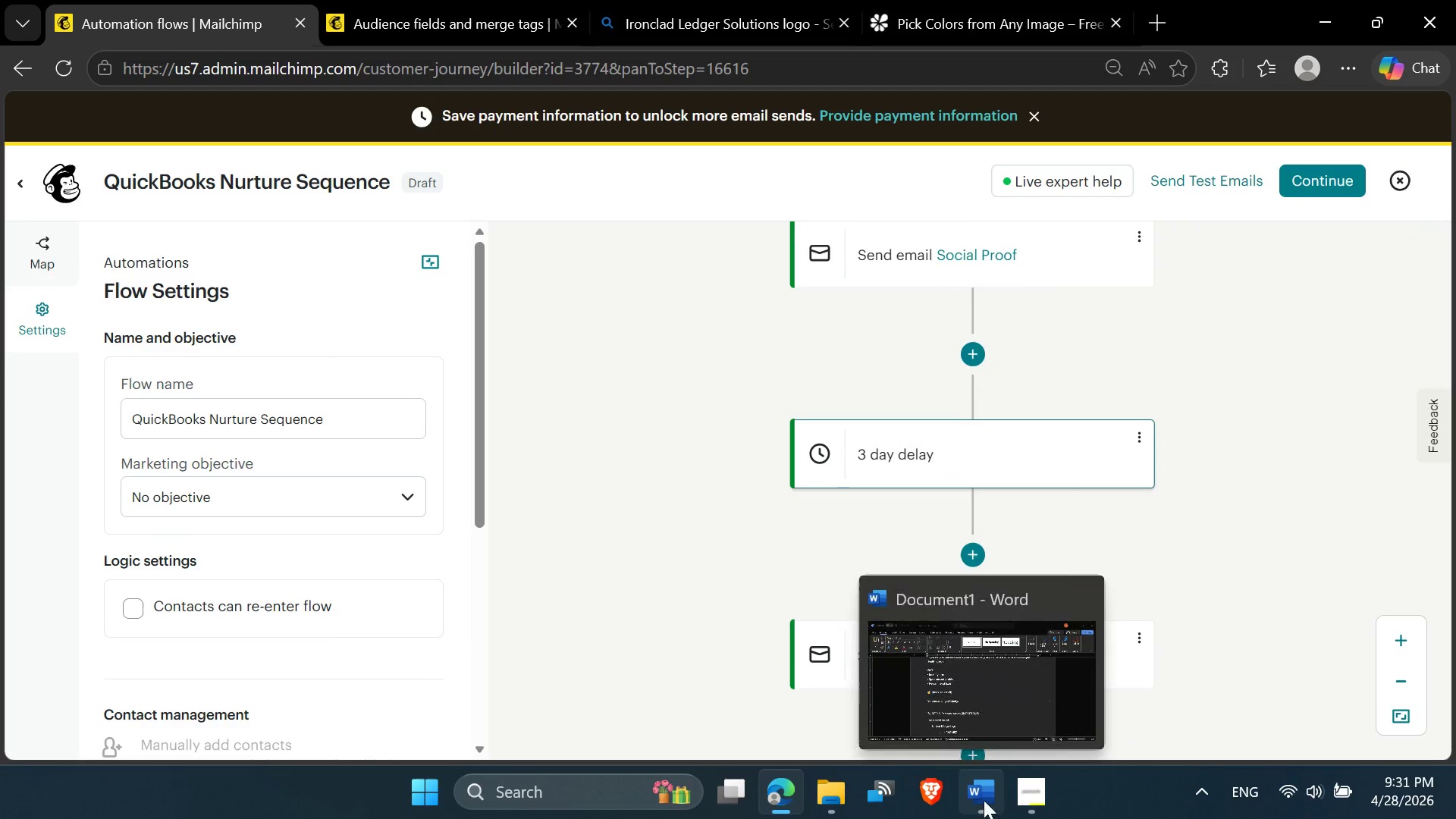 
left_click([1020, 791])